 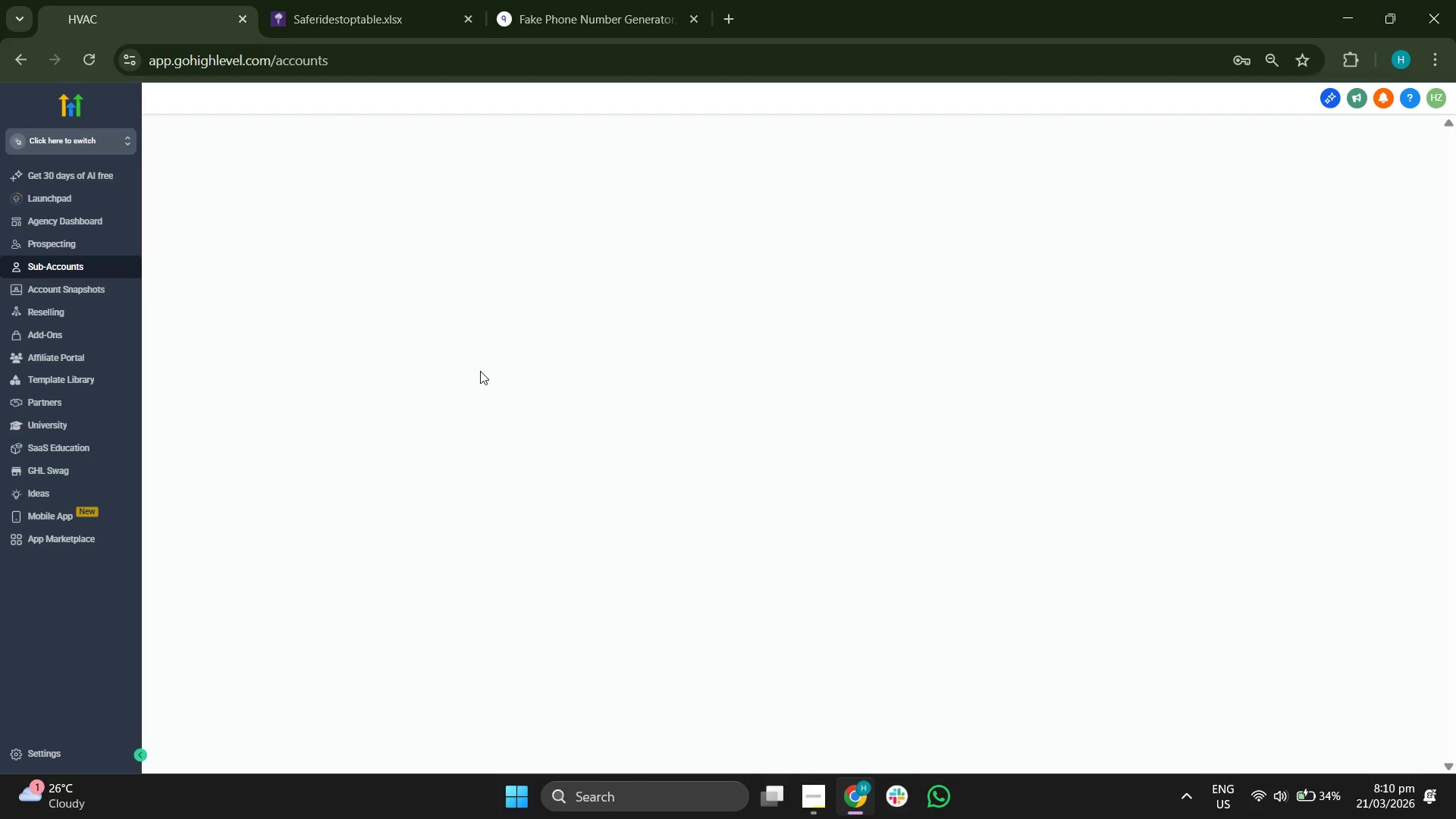 
left_click([1323, 149])
 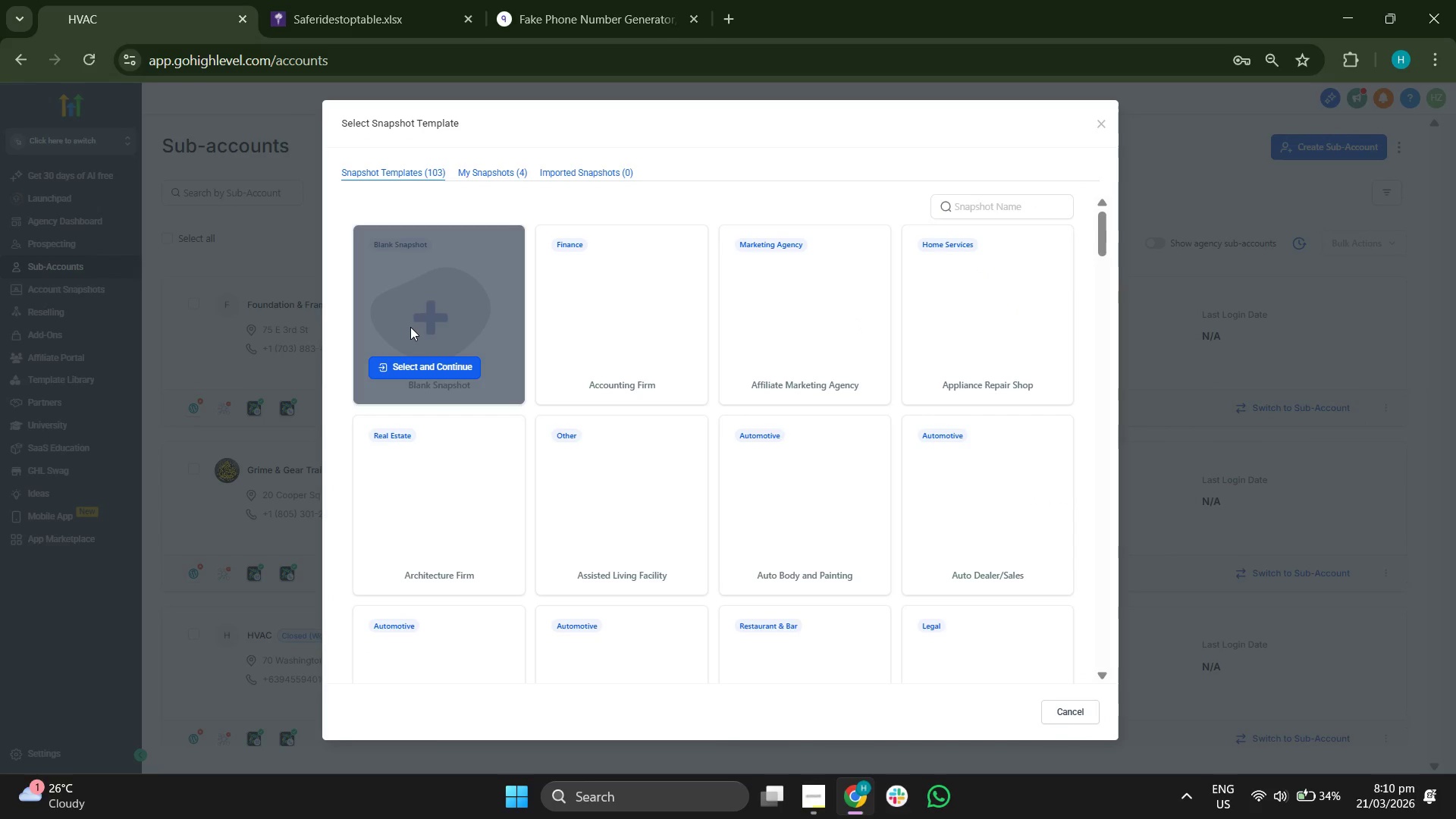 
left_click([422, 362])
 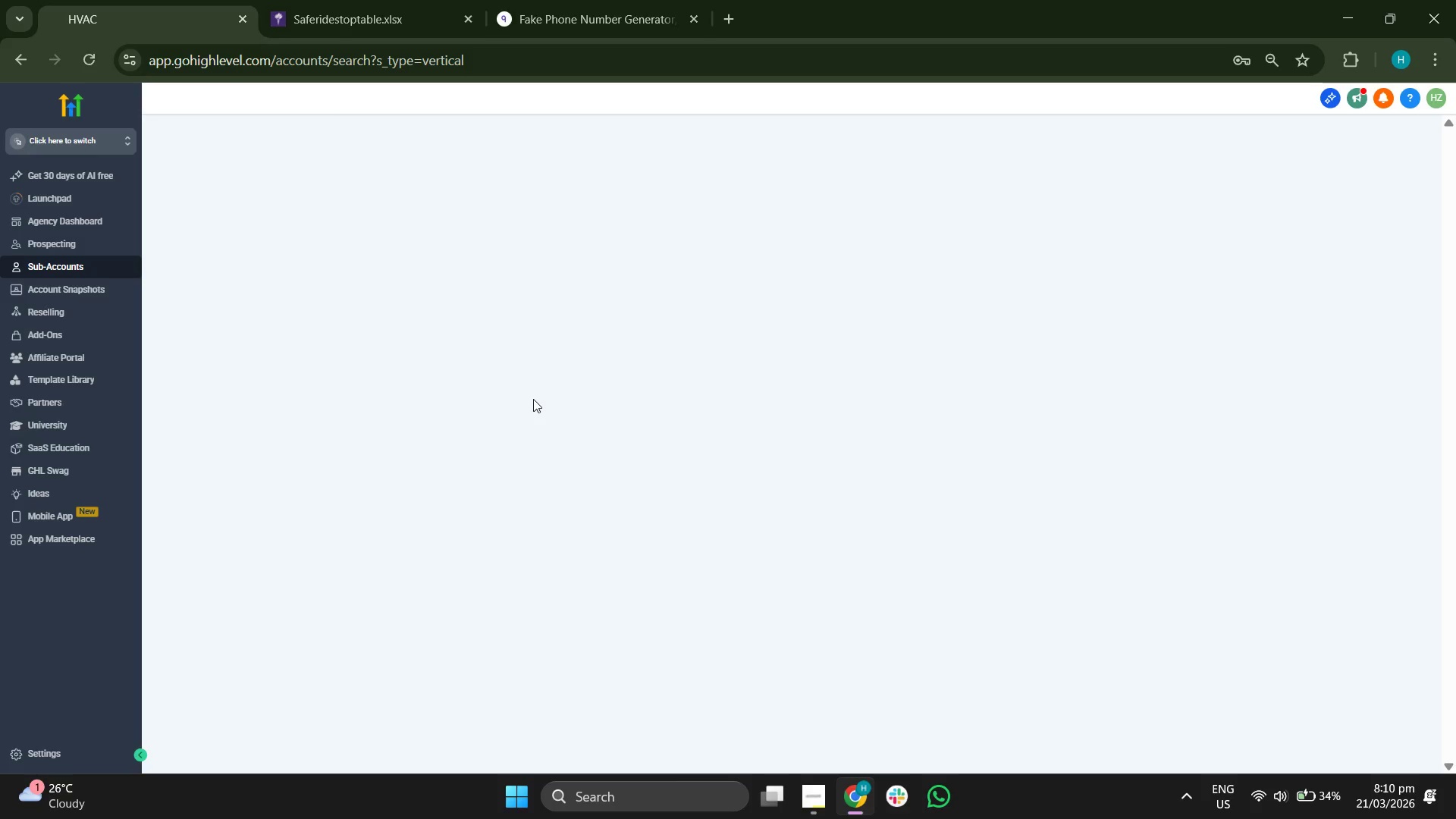 
wait(9.08)
 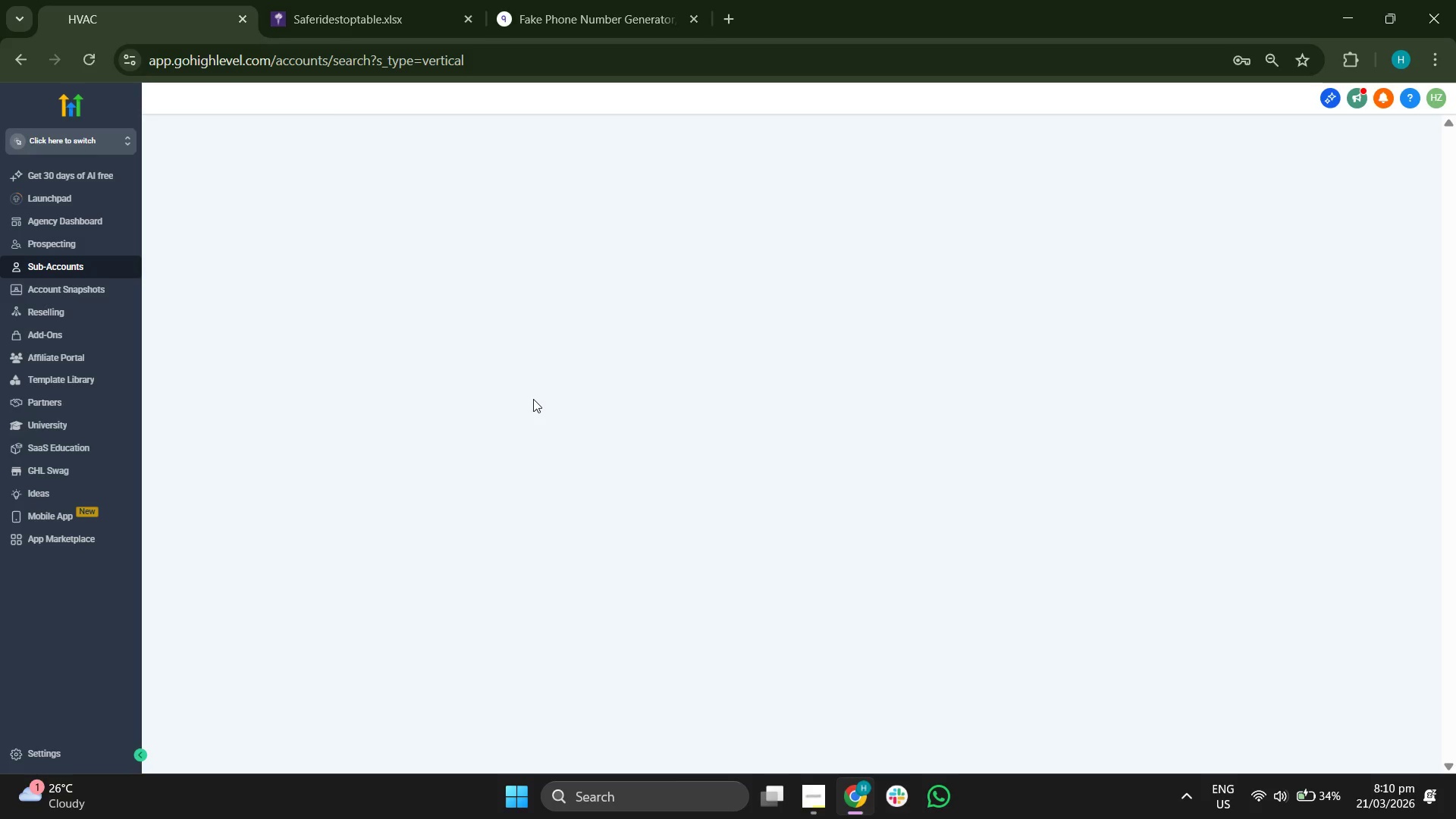 
scroll: coordinate [604, 471], scroll_direction: down, amount: 2.0
 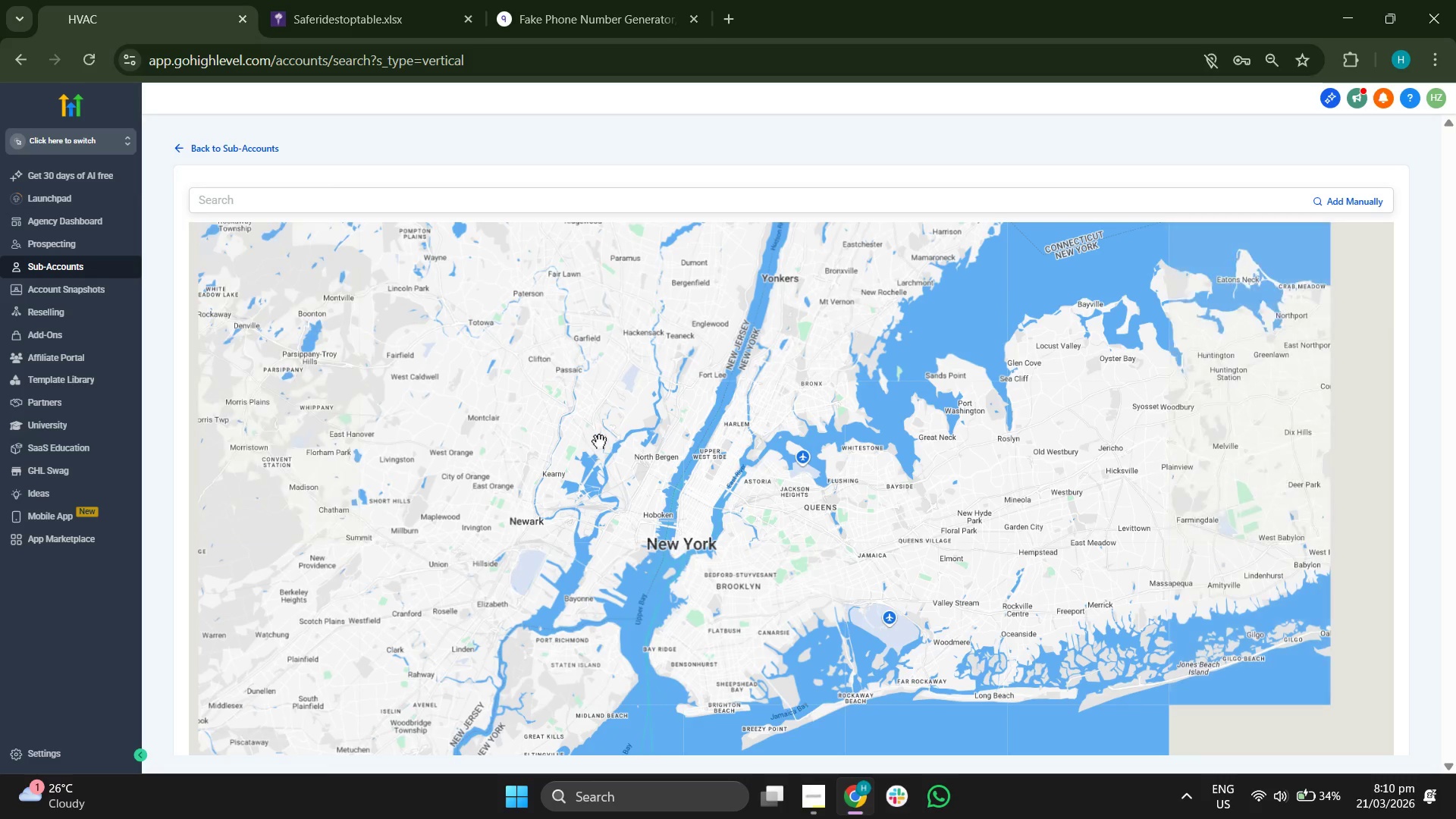 
left_click([380, 0])
 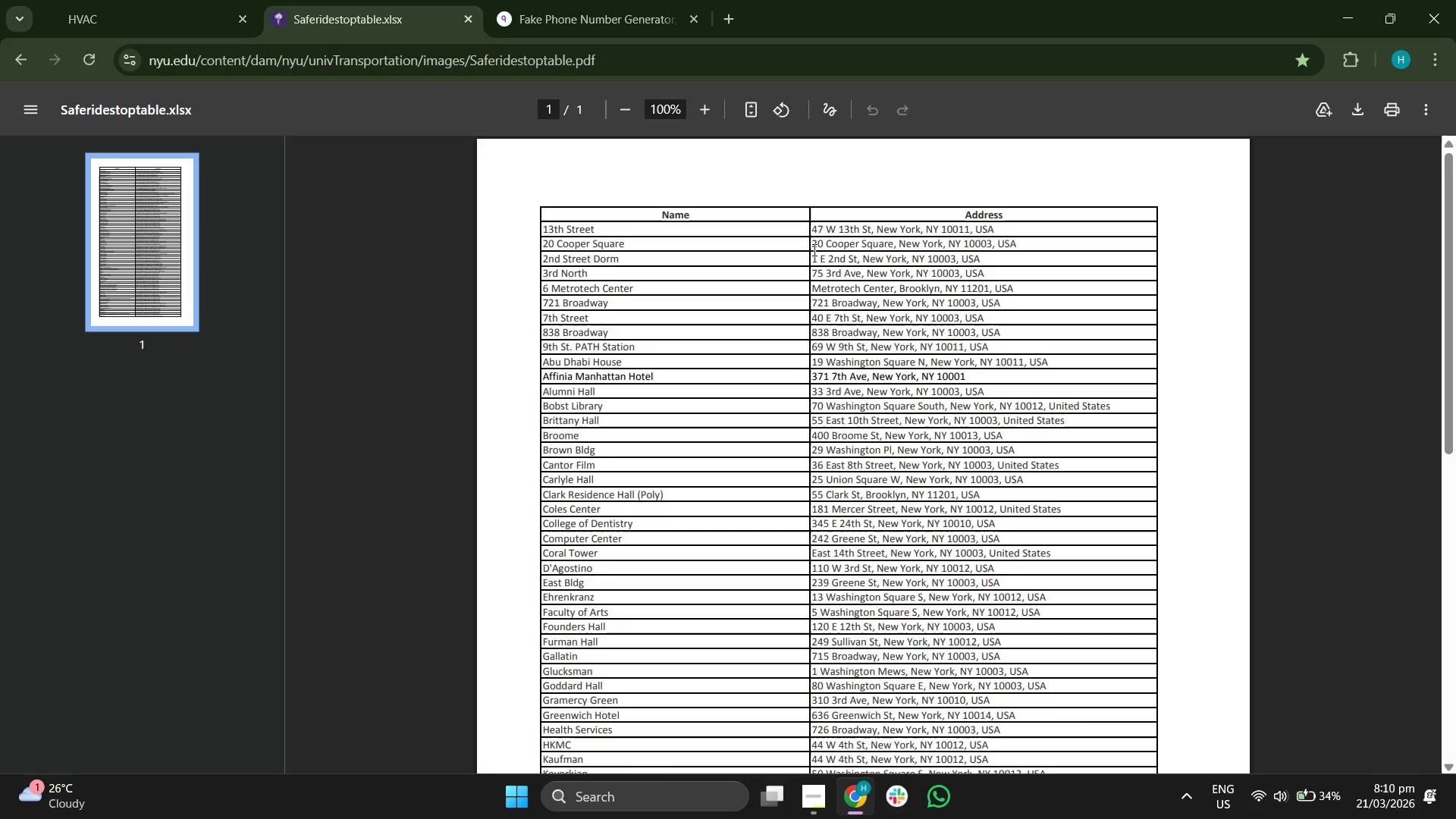 
left_click_drag(start_coordinate=[812, 241], to_coordinate=[1018, 237])
 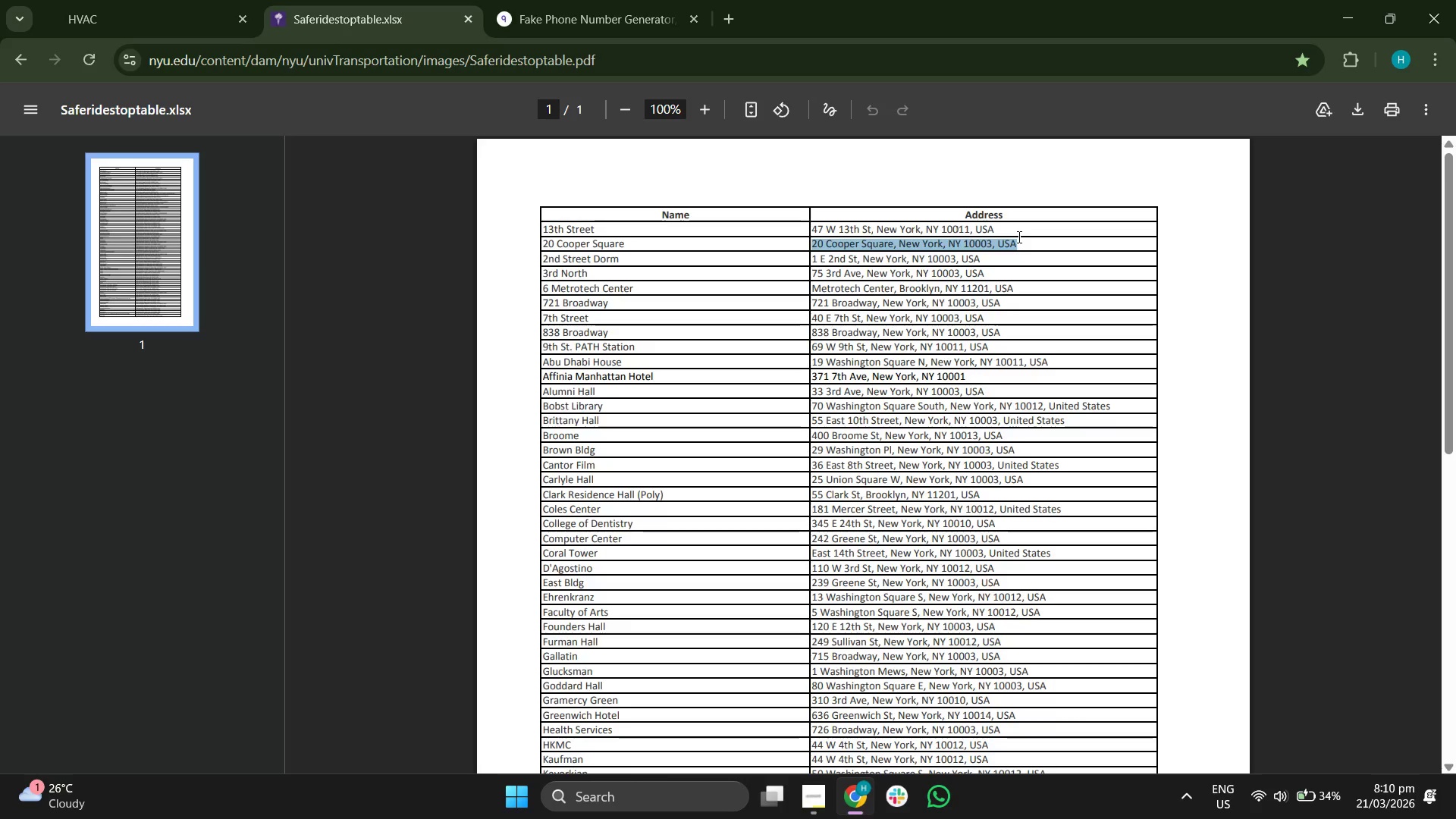 
key(Control+C)
 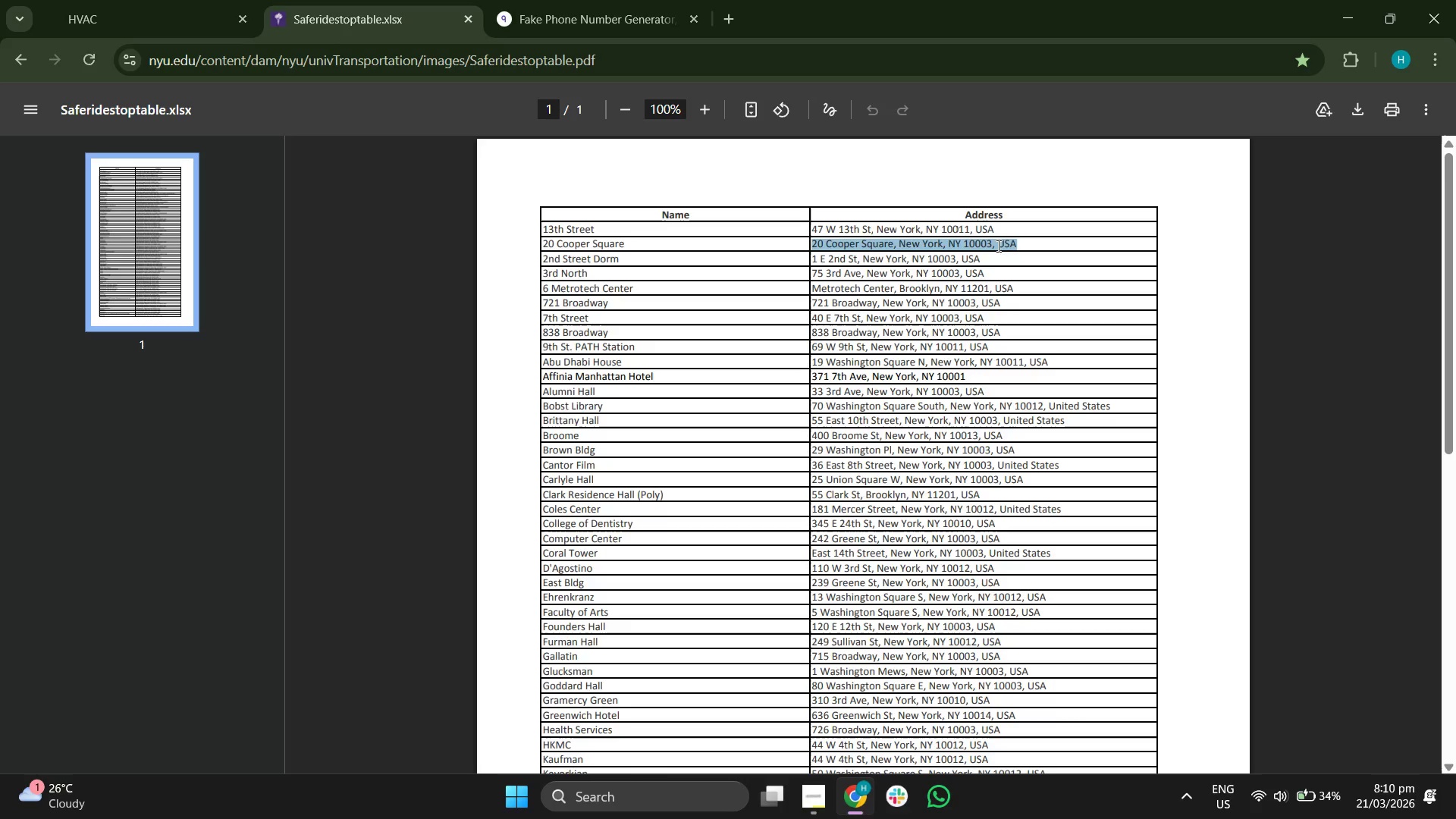 
key(Control+C)
 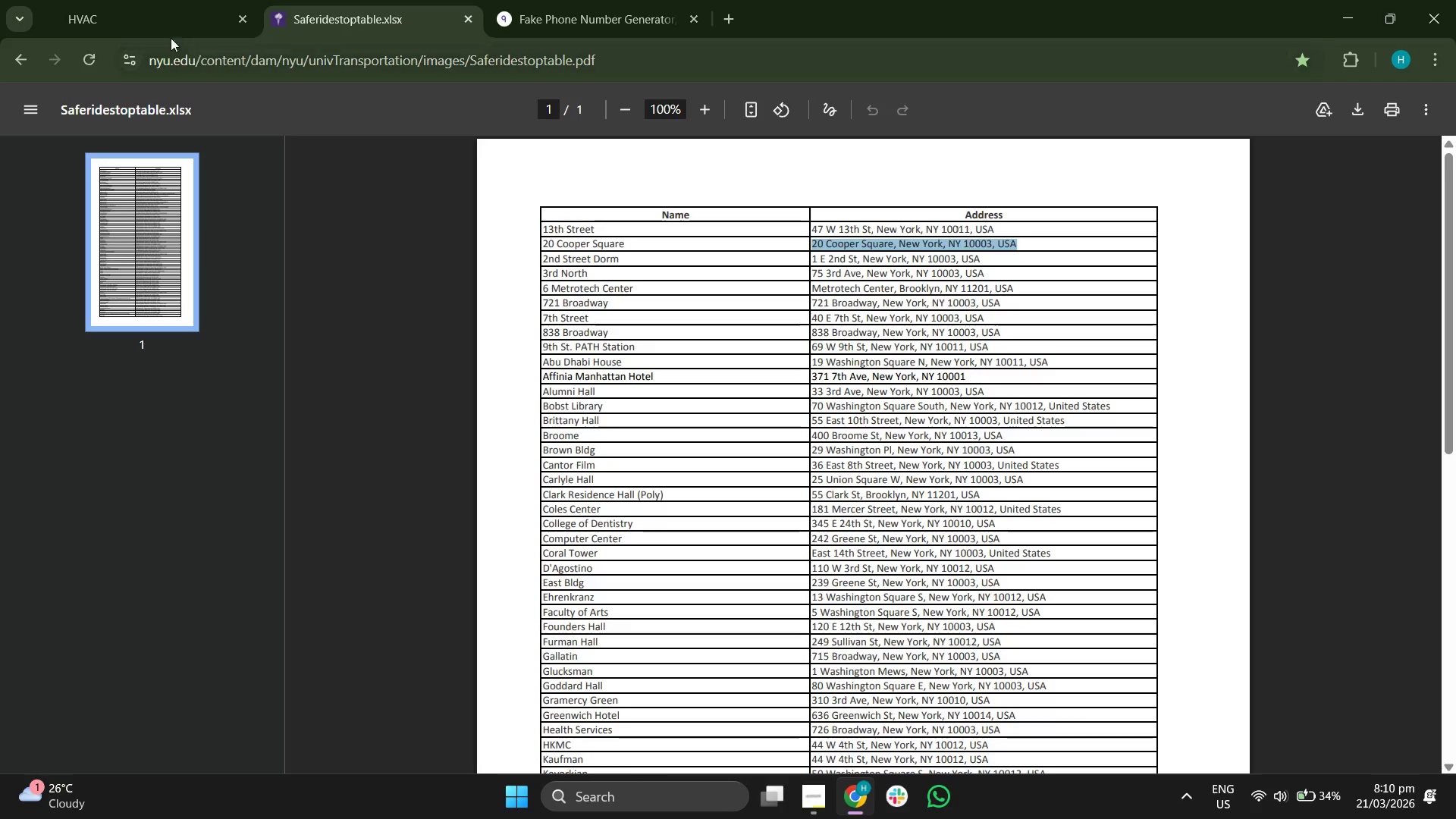 
left_click([154, 24])
 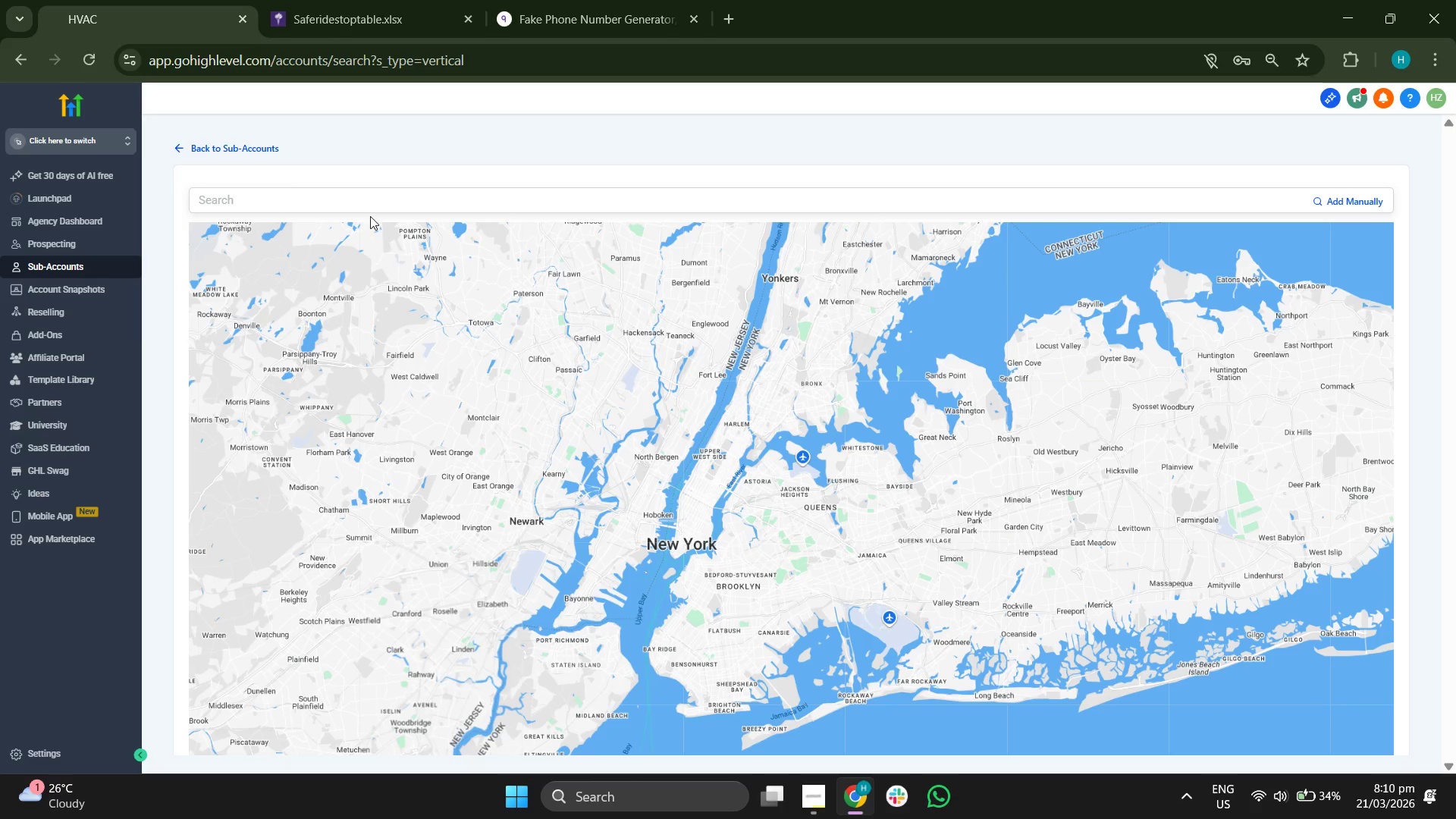 
left_click([370, 207])
 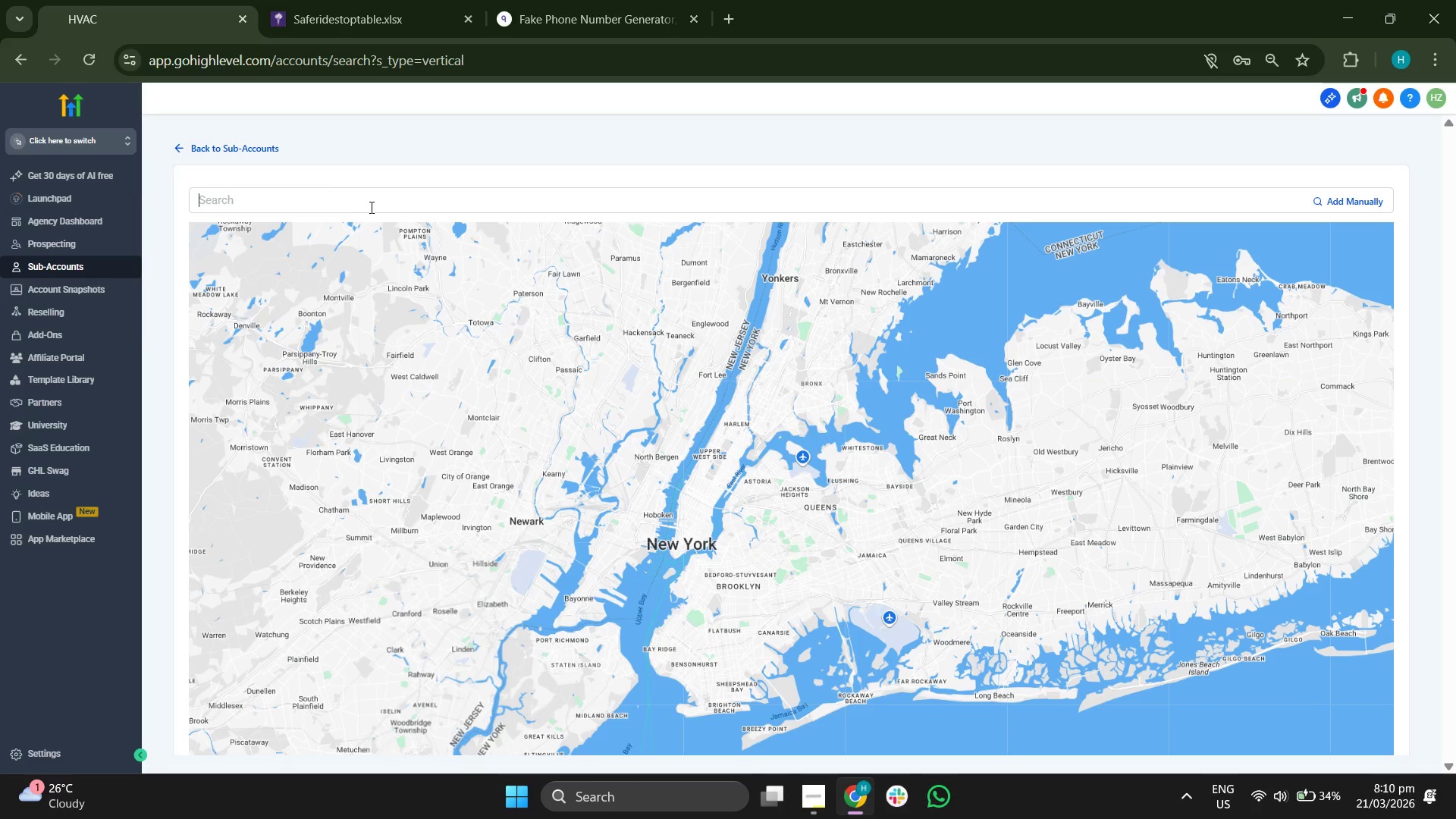 
key(Control+V)
 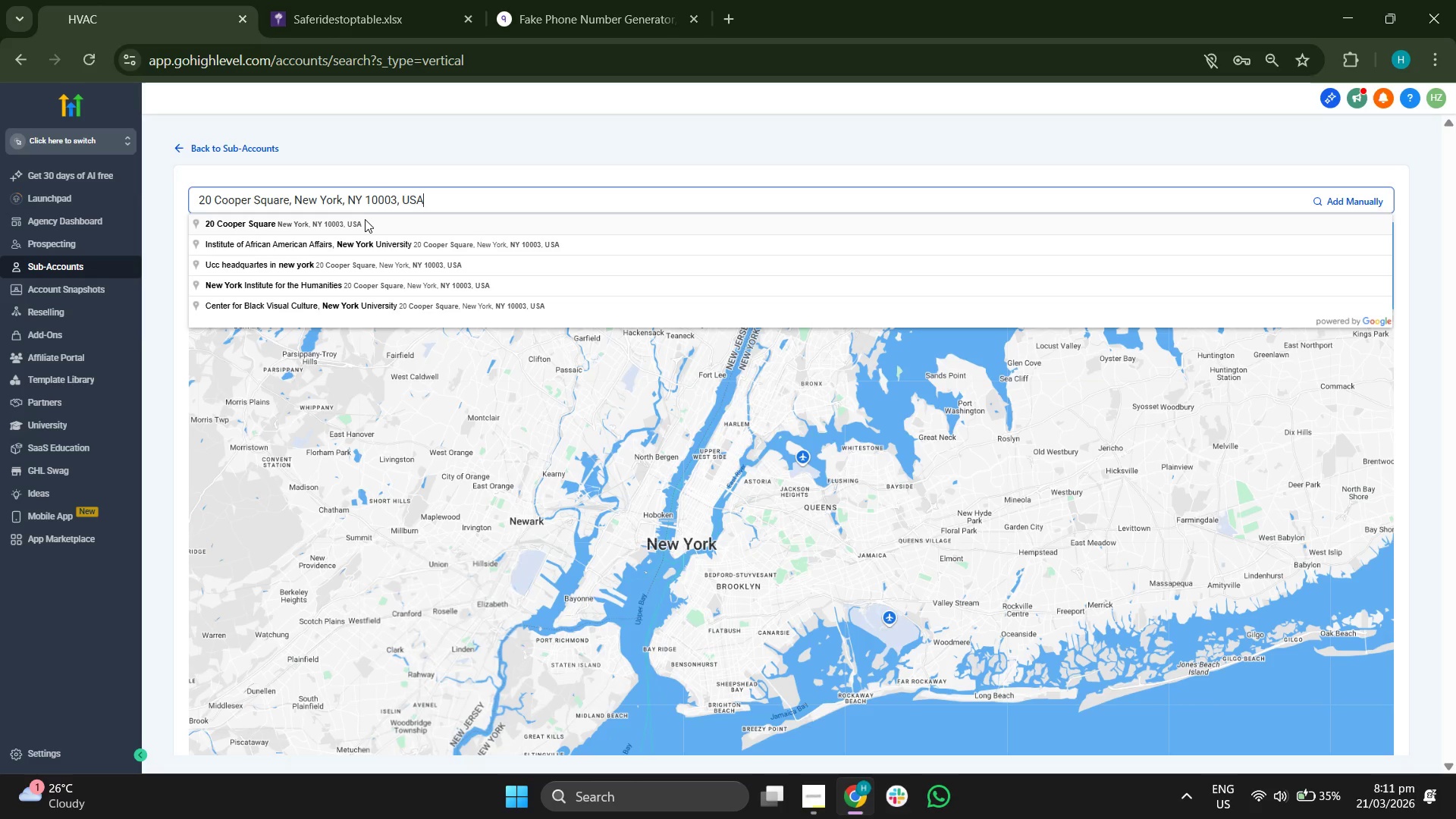 
left_click([364, 224])
 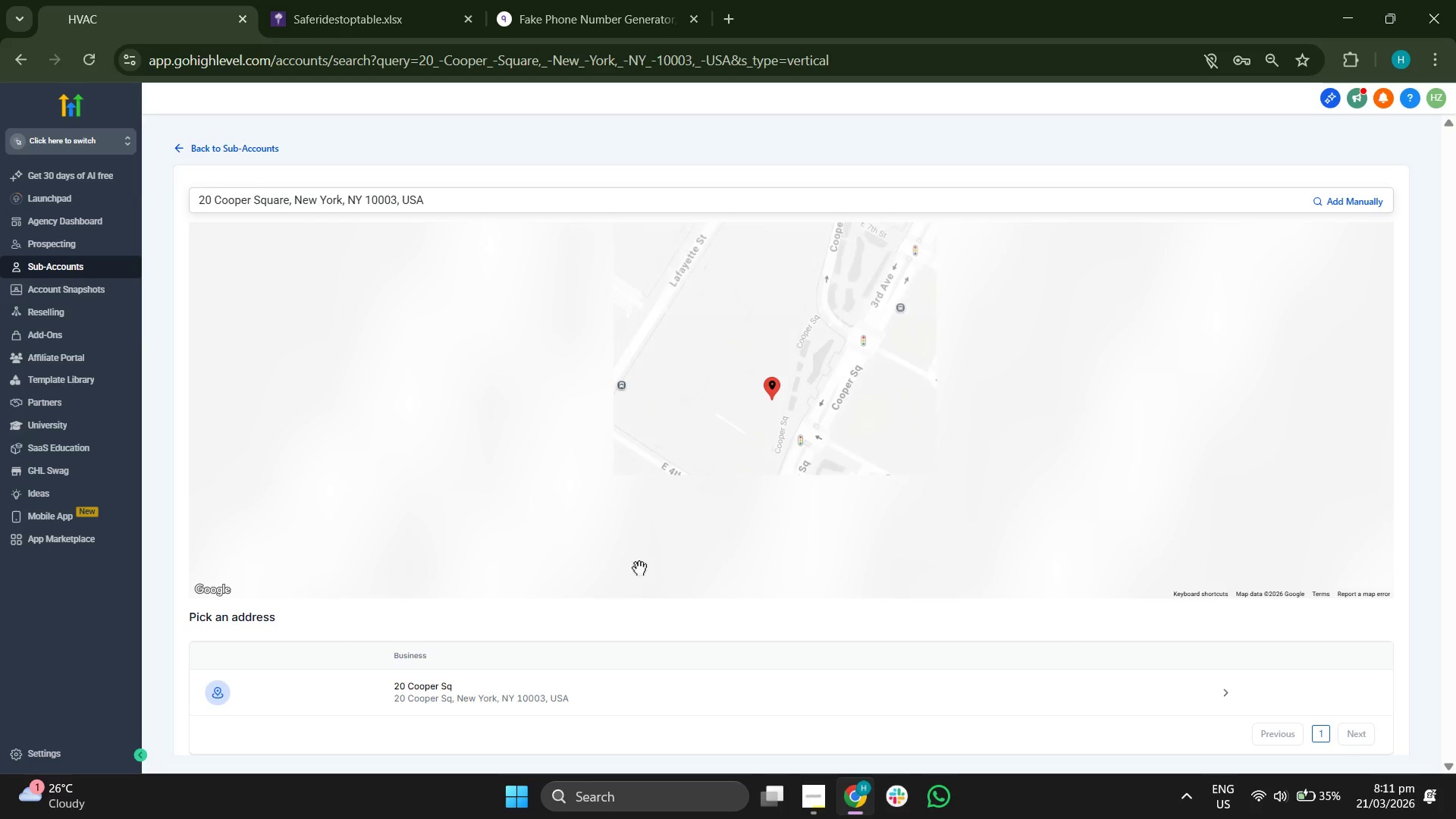 
scroll: coordinate [644, 566], scroll_direction: up, amount: 1.0
 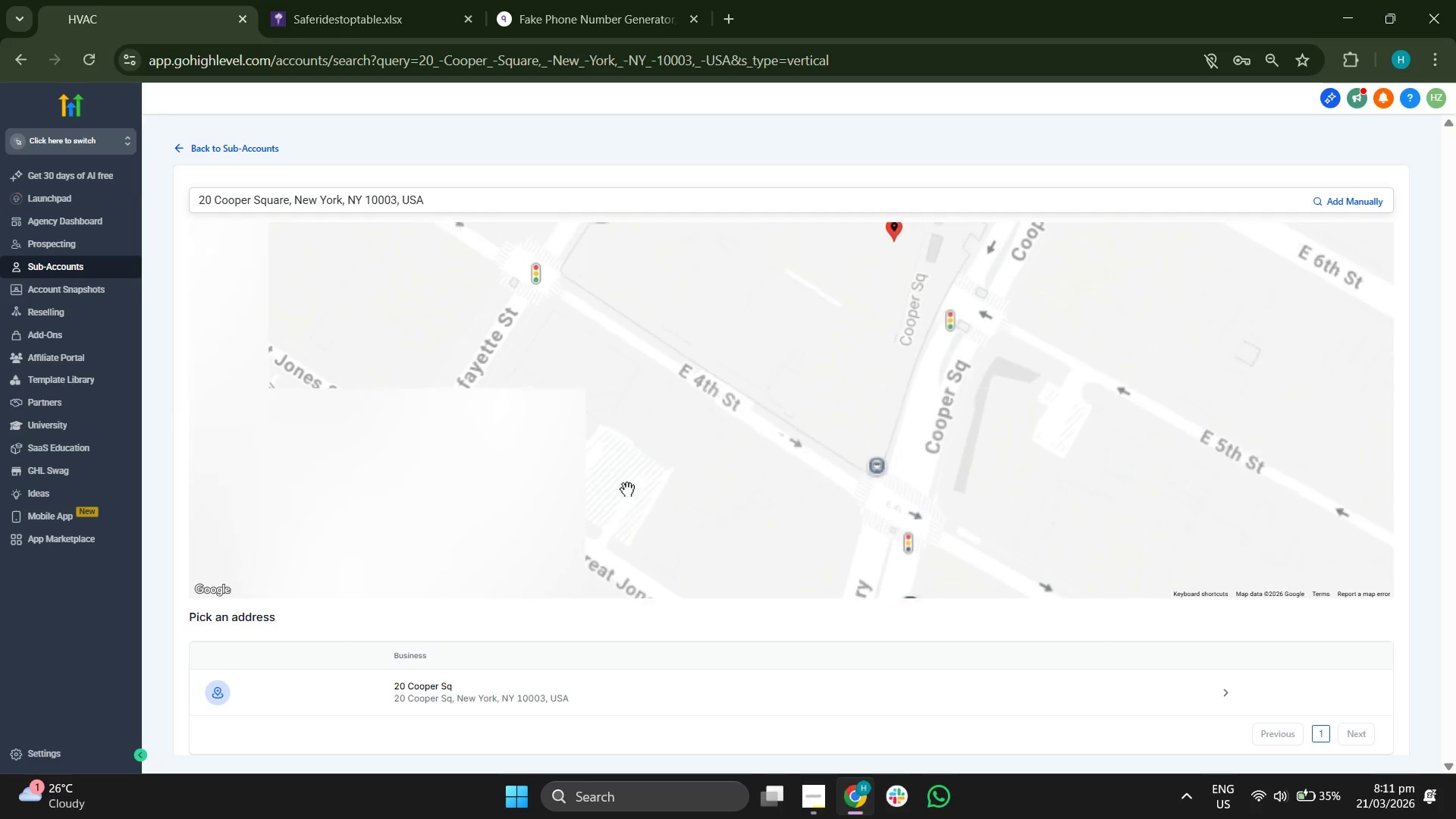 
scroll: coordinate [640, 457], scroll_direction: down, amount: 1.0
 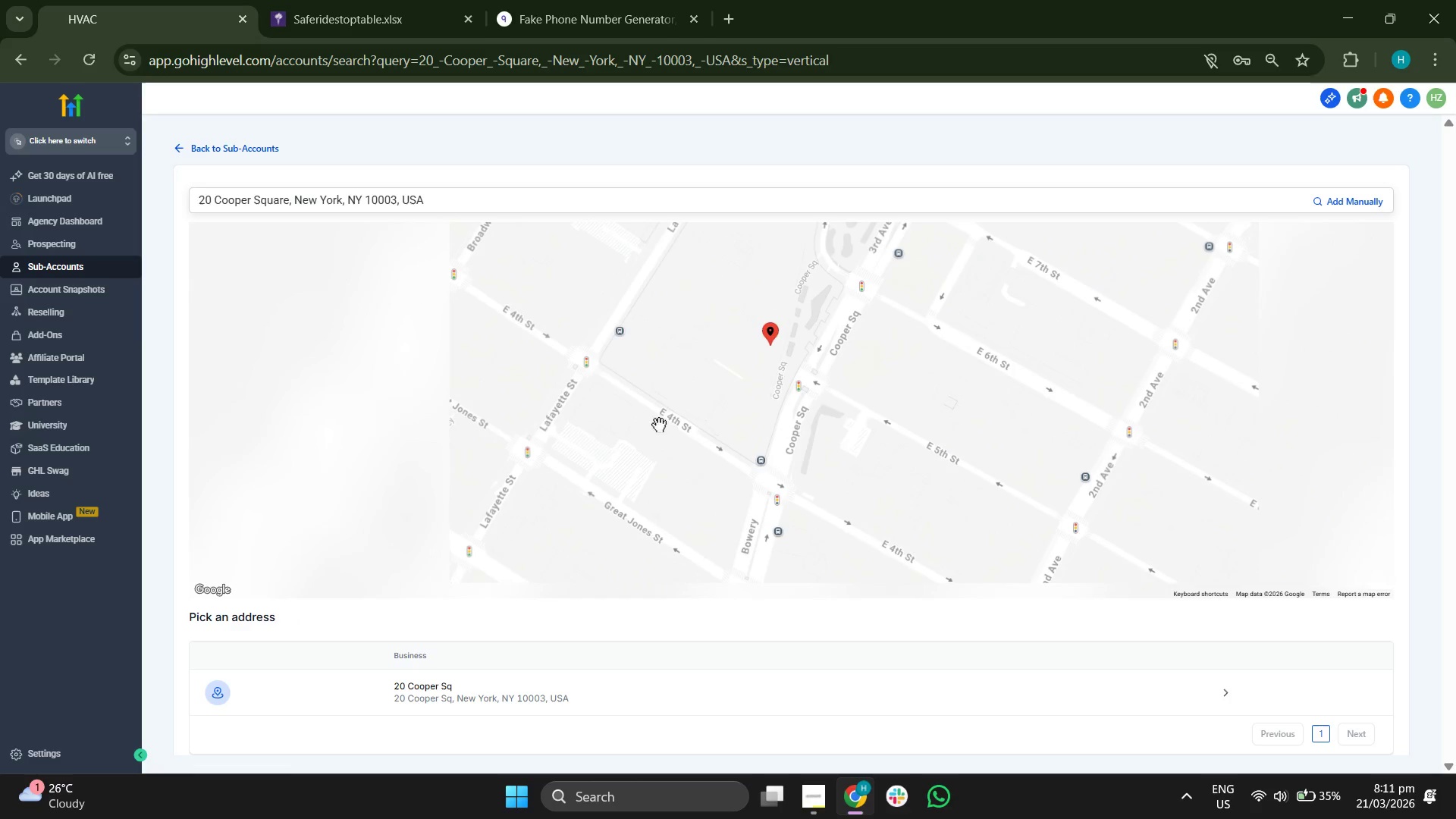 
left_click_drag(start_coordinate=[668, 415], to_coordinate=[692, 463])
 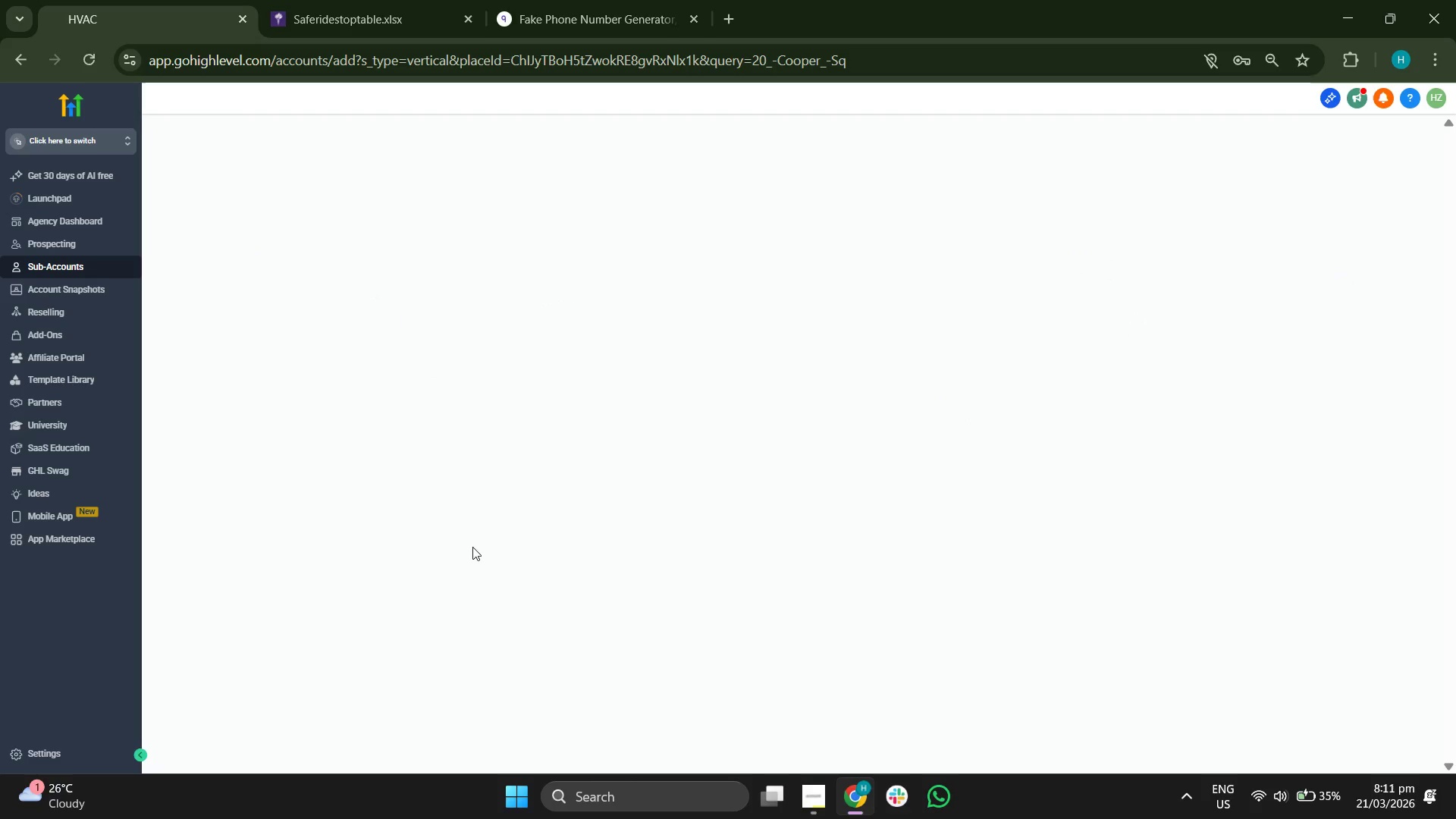 
wait(9.39)
 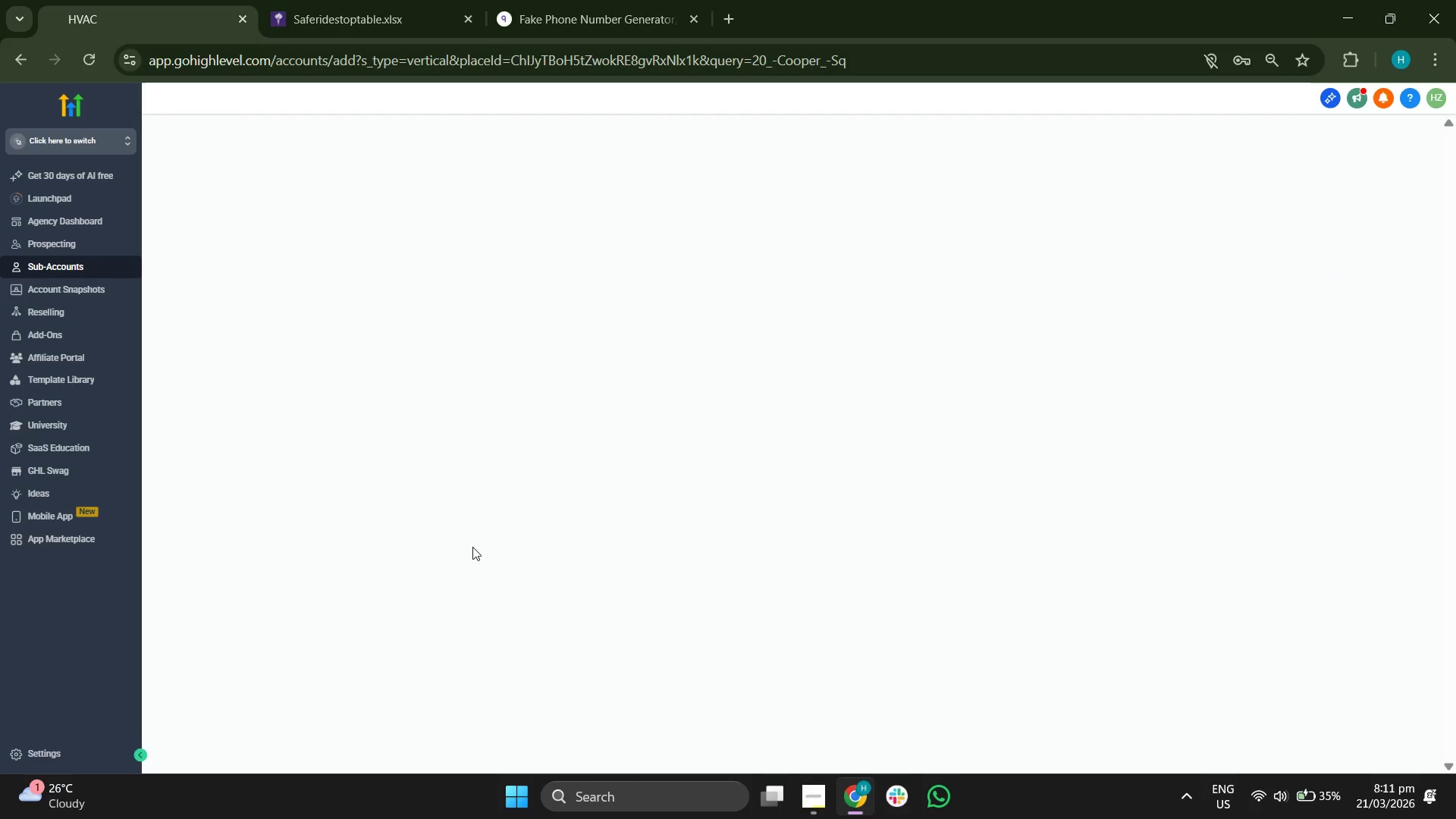 
left_click([810, 789])